 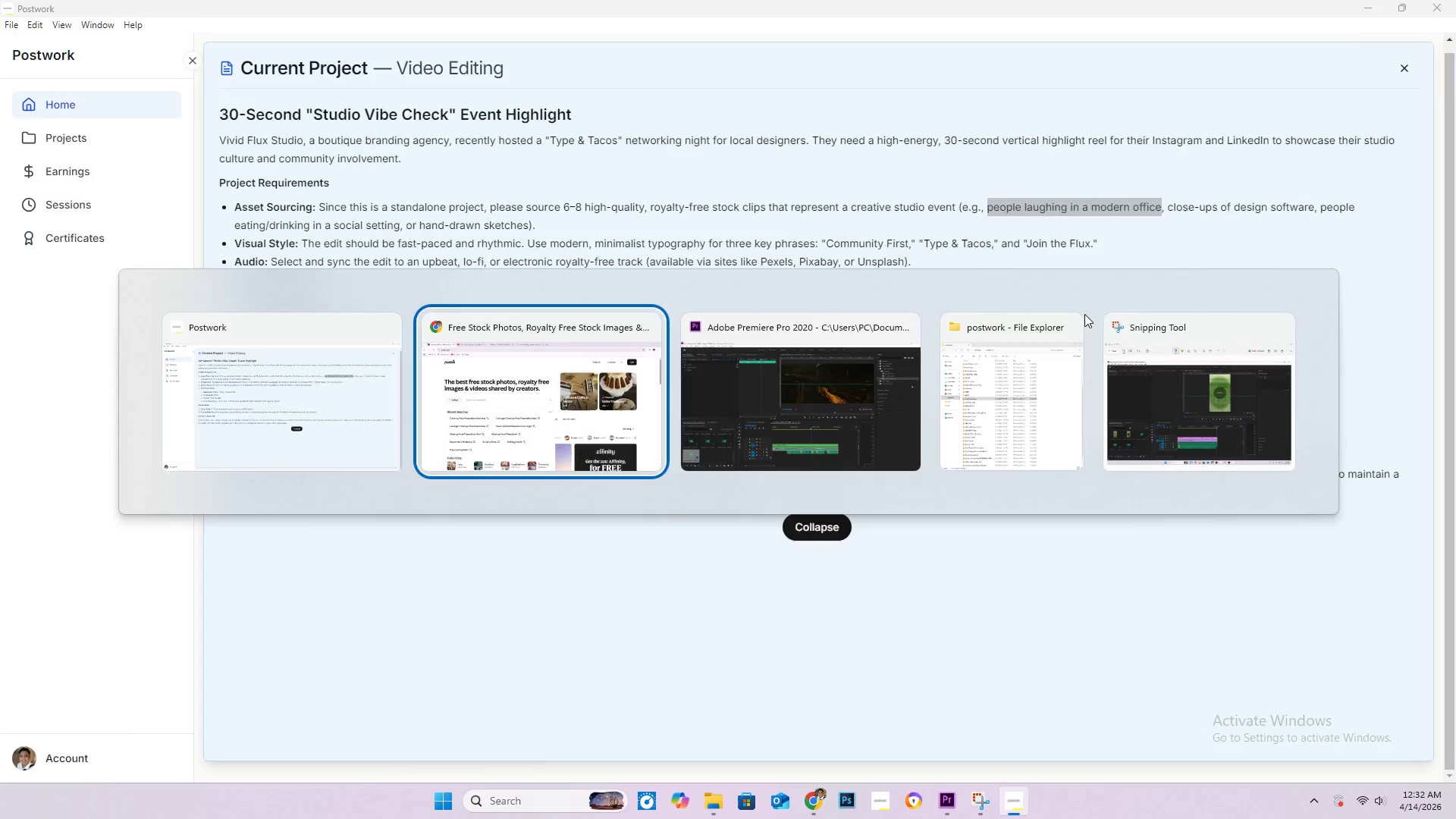 
key(Control+V)
 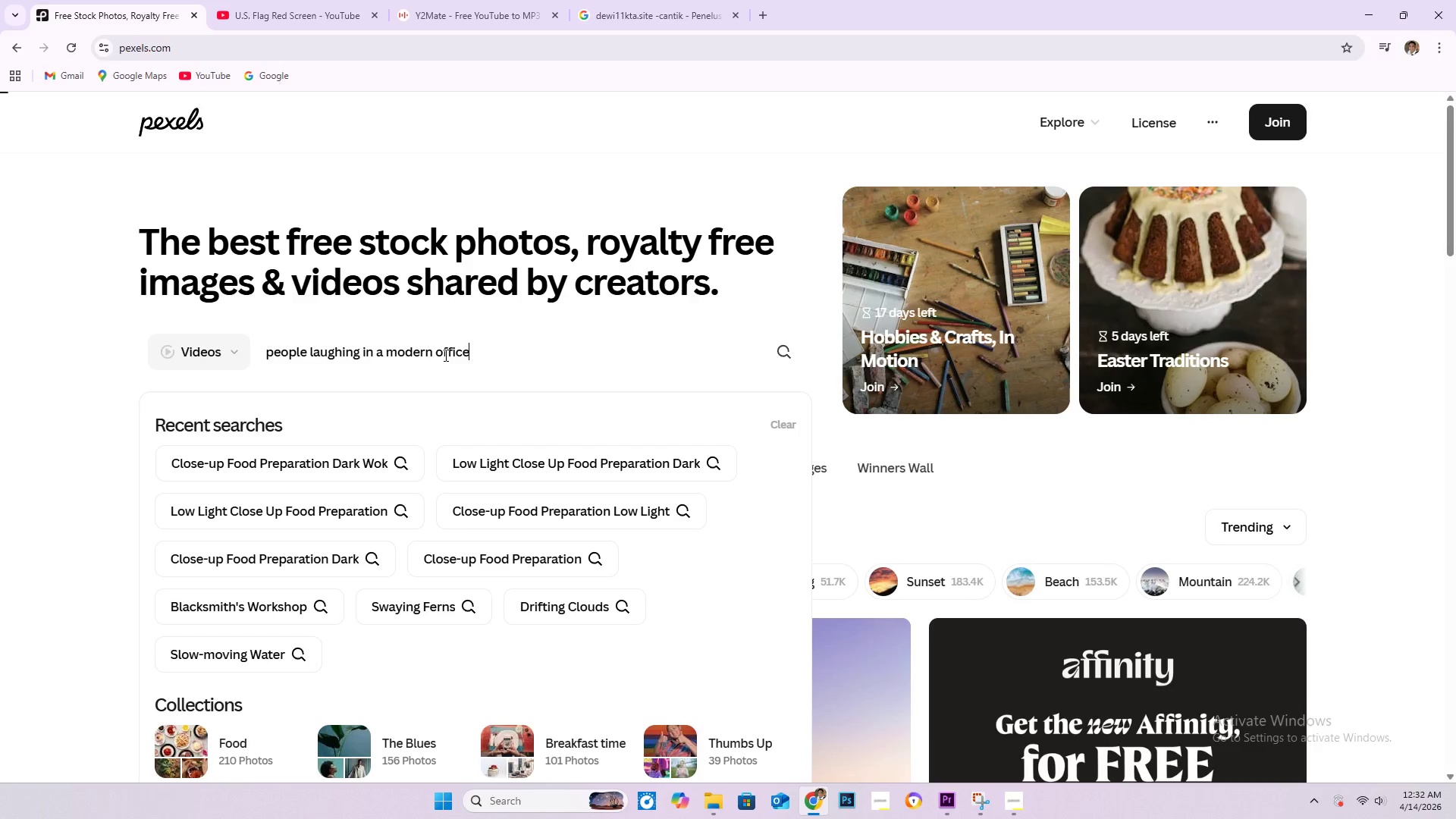 
key(NumpadEnter)
 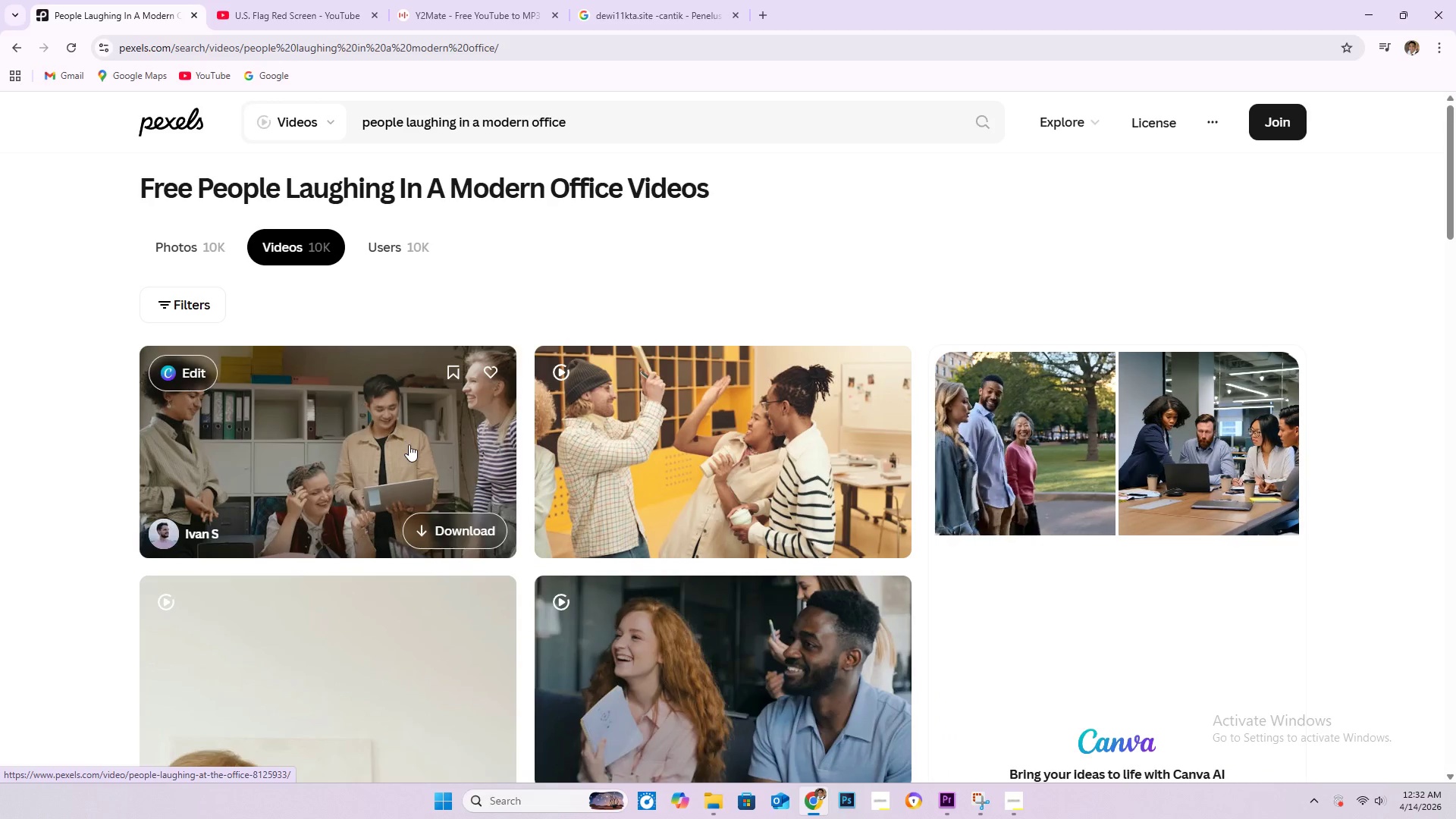 
wait(6.61)
 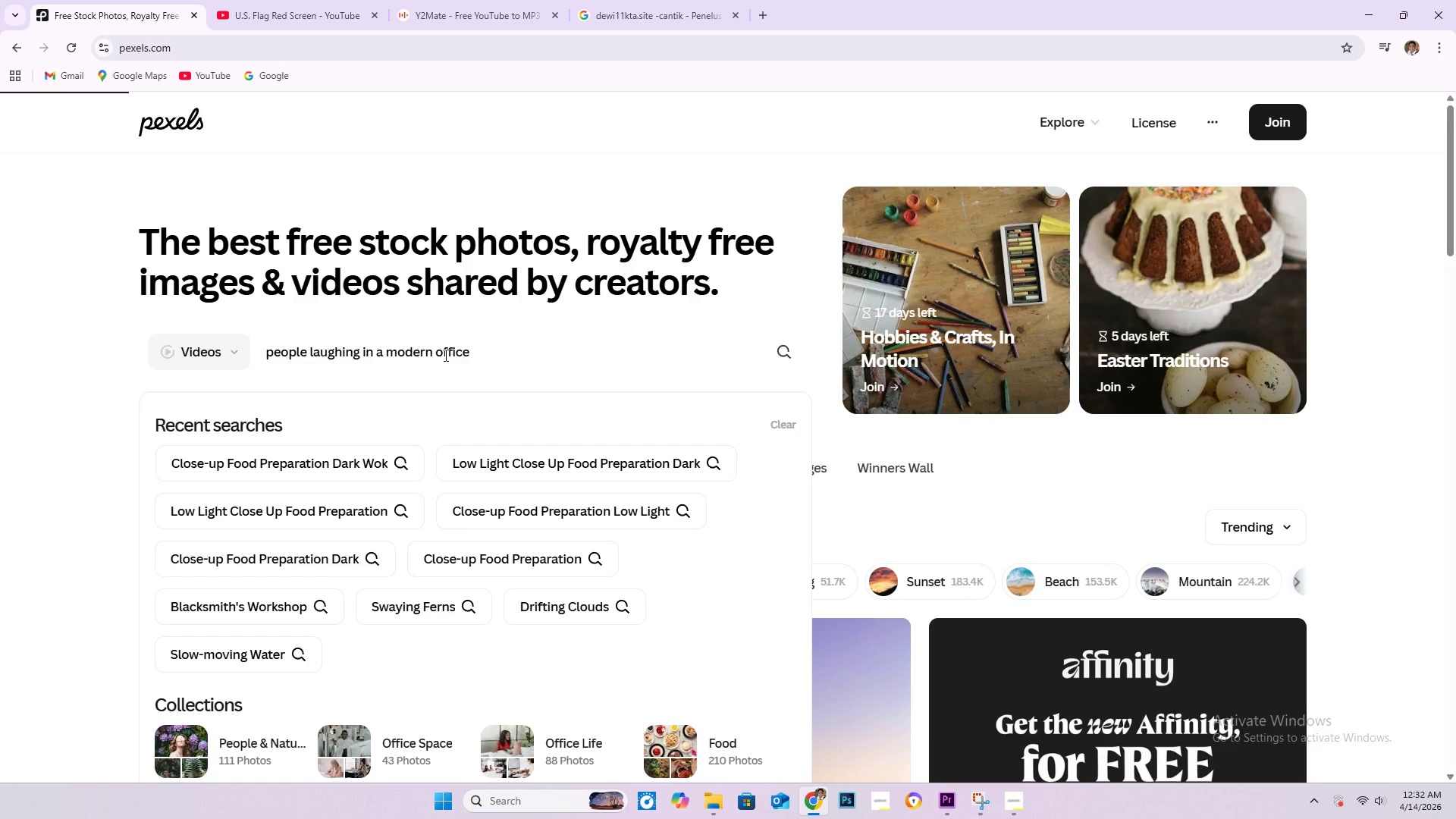 
key(Alt+Tab)